 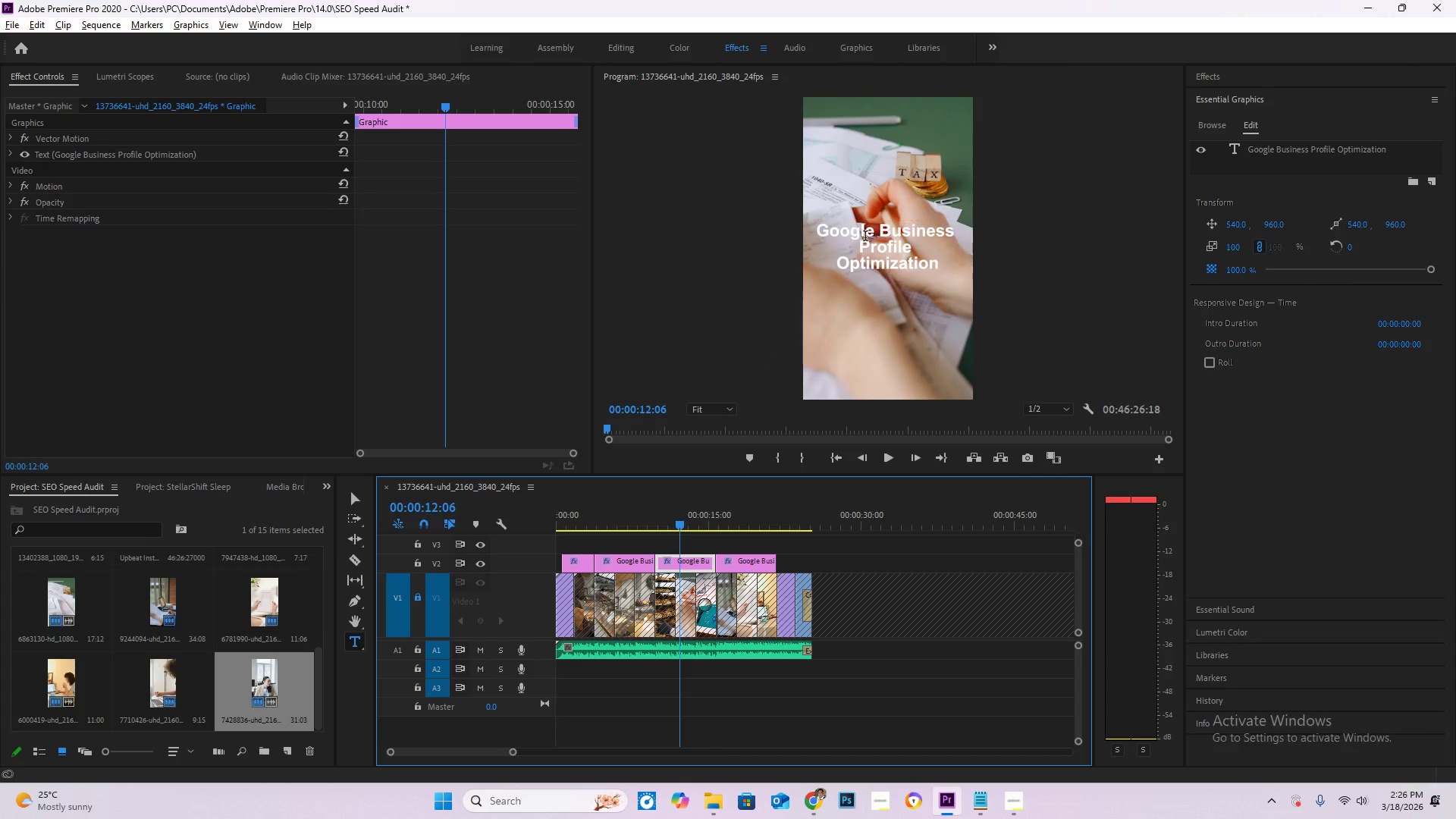 
key(Control+A)
 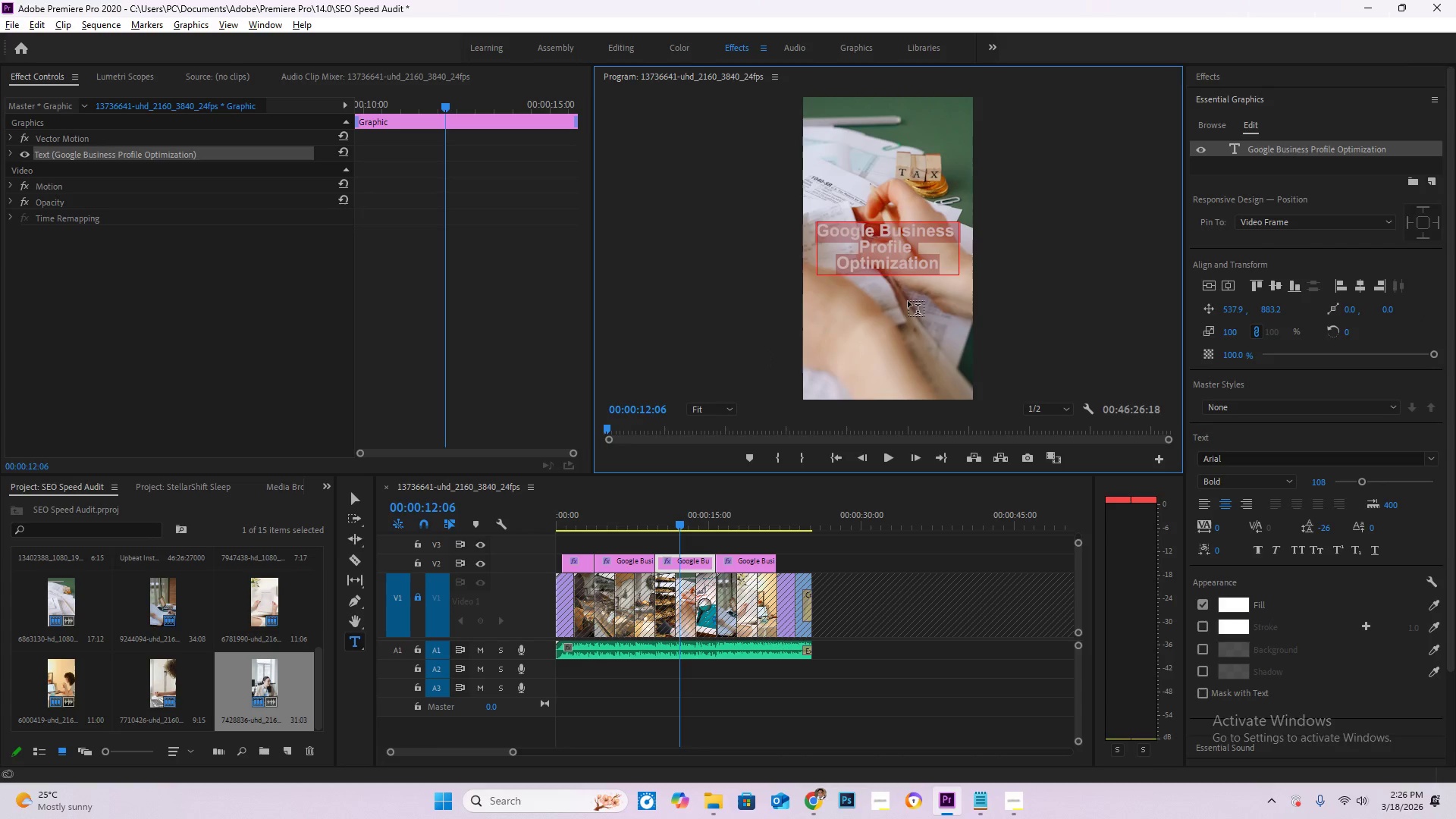 
key(Control+V)
 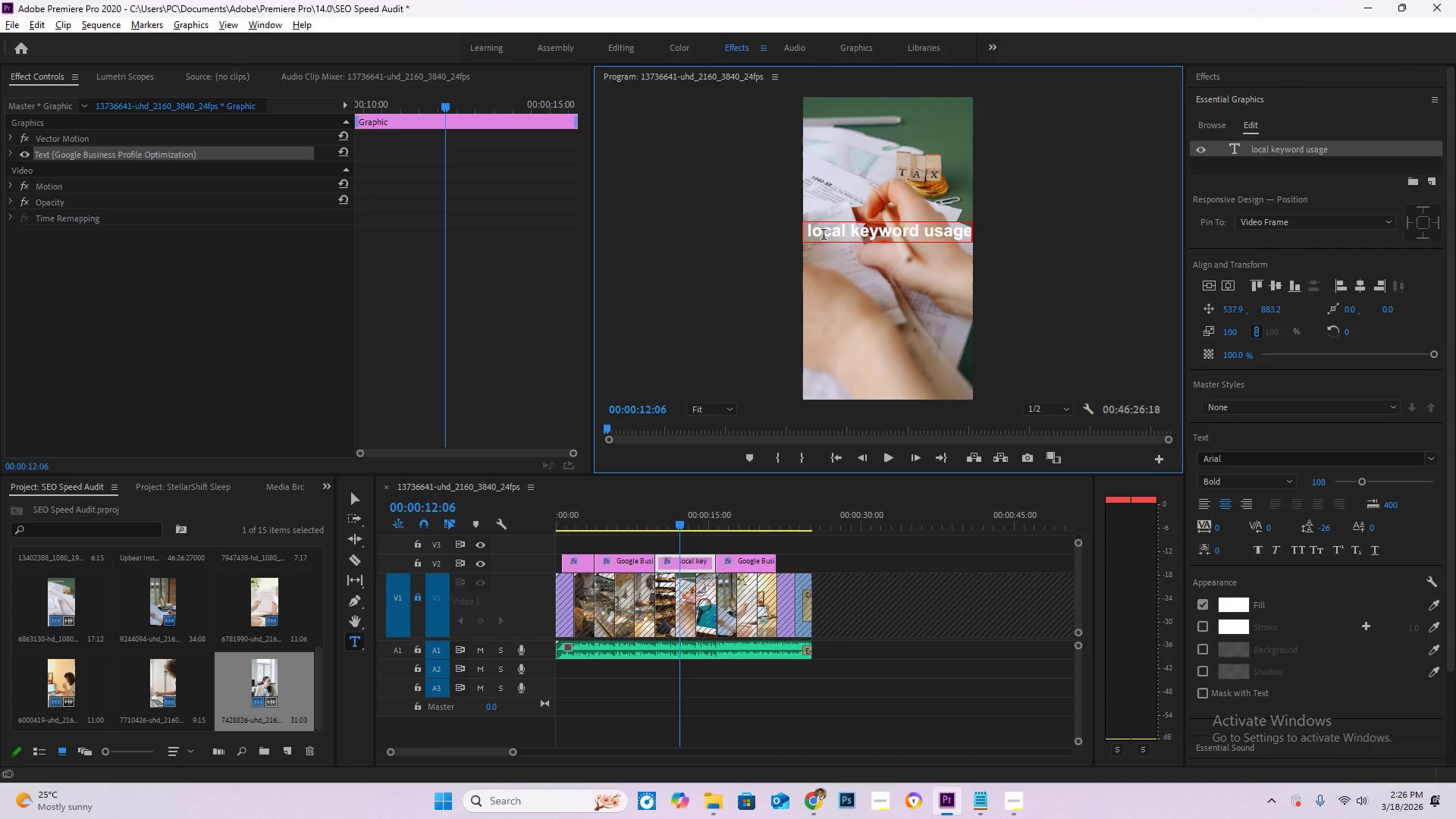 
left_click([815, 235])
 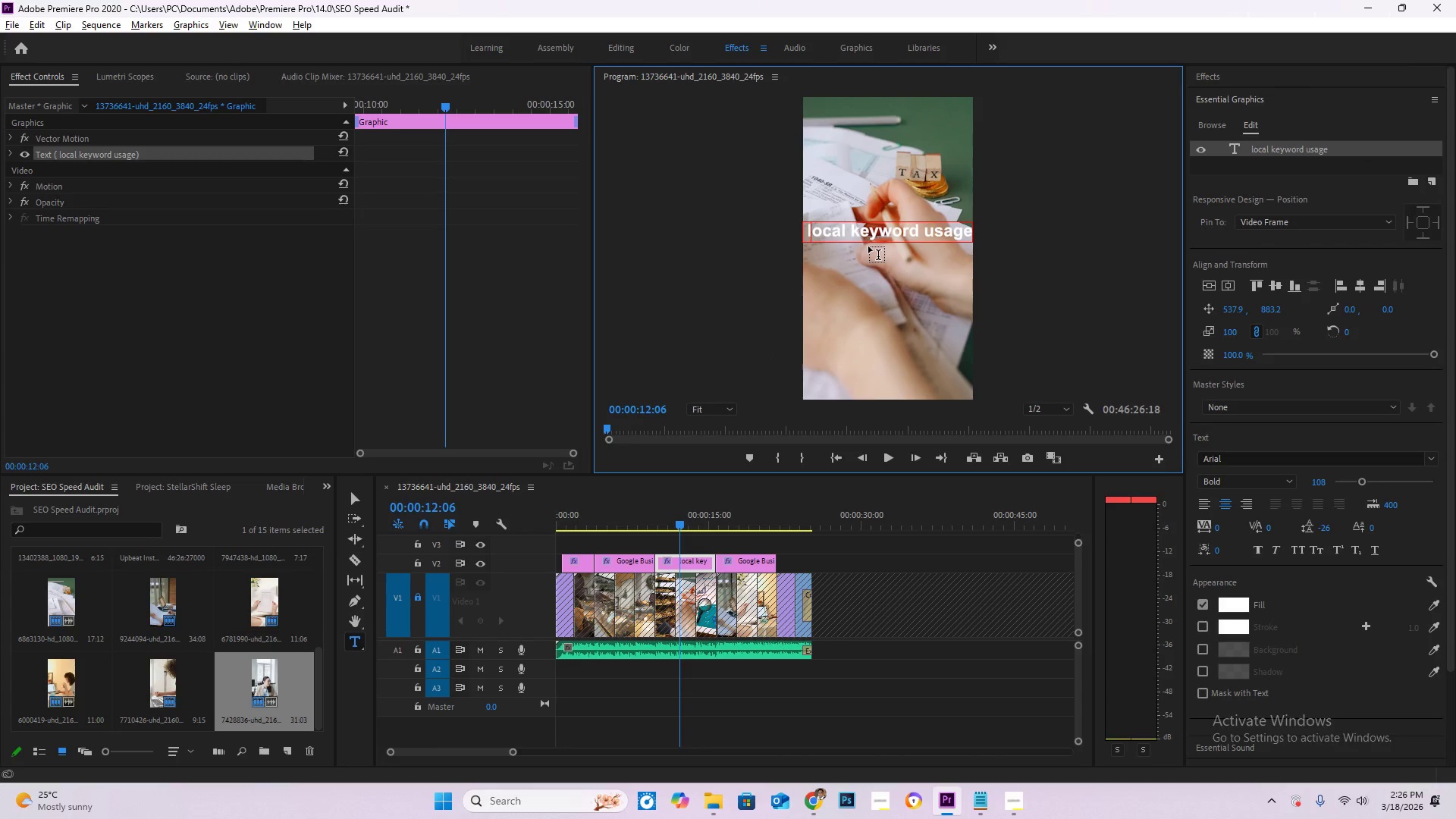 
key(Backspace)
 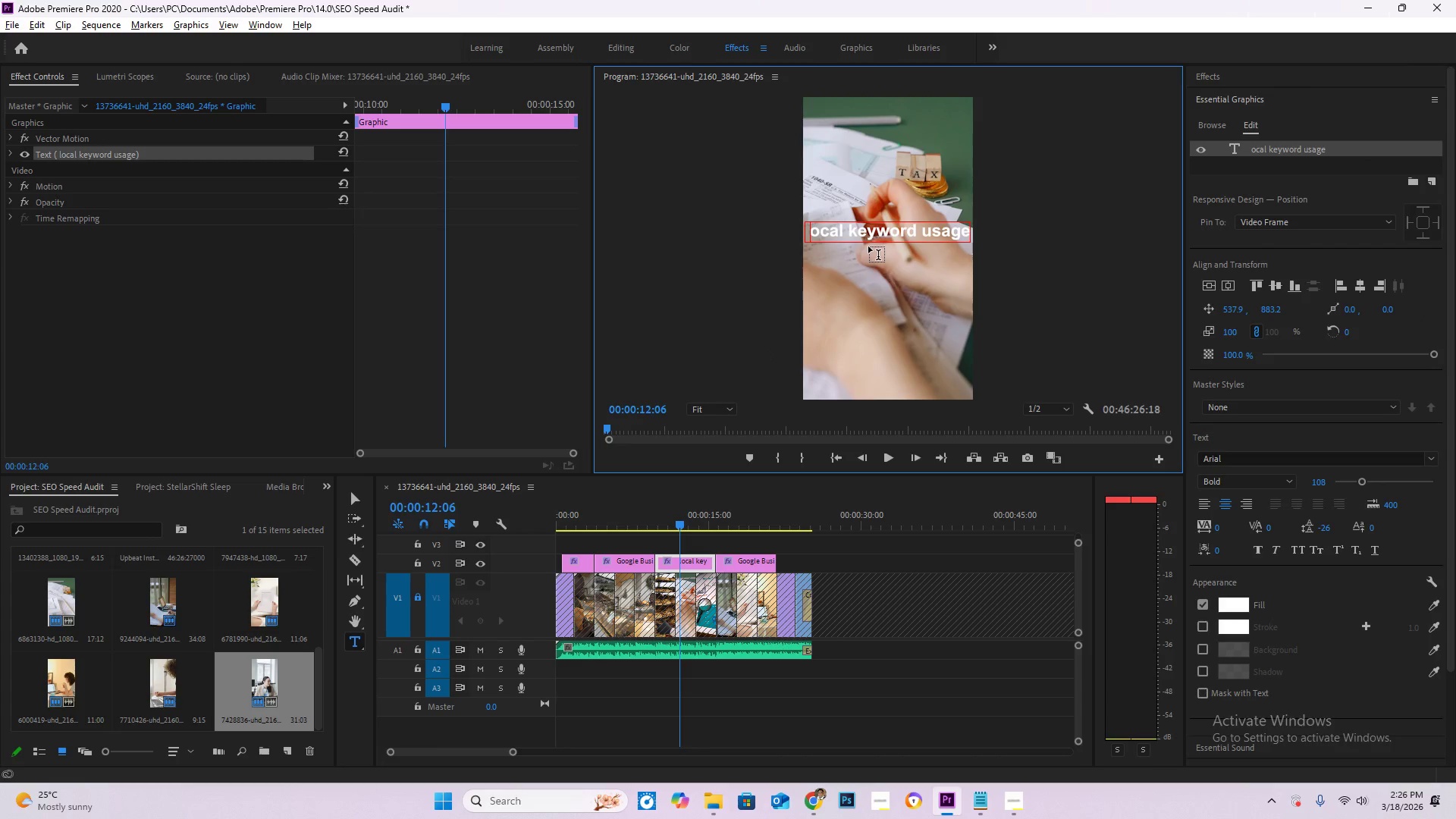 
key(Shift+L)
 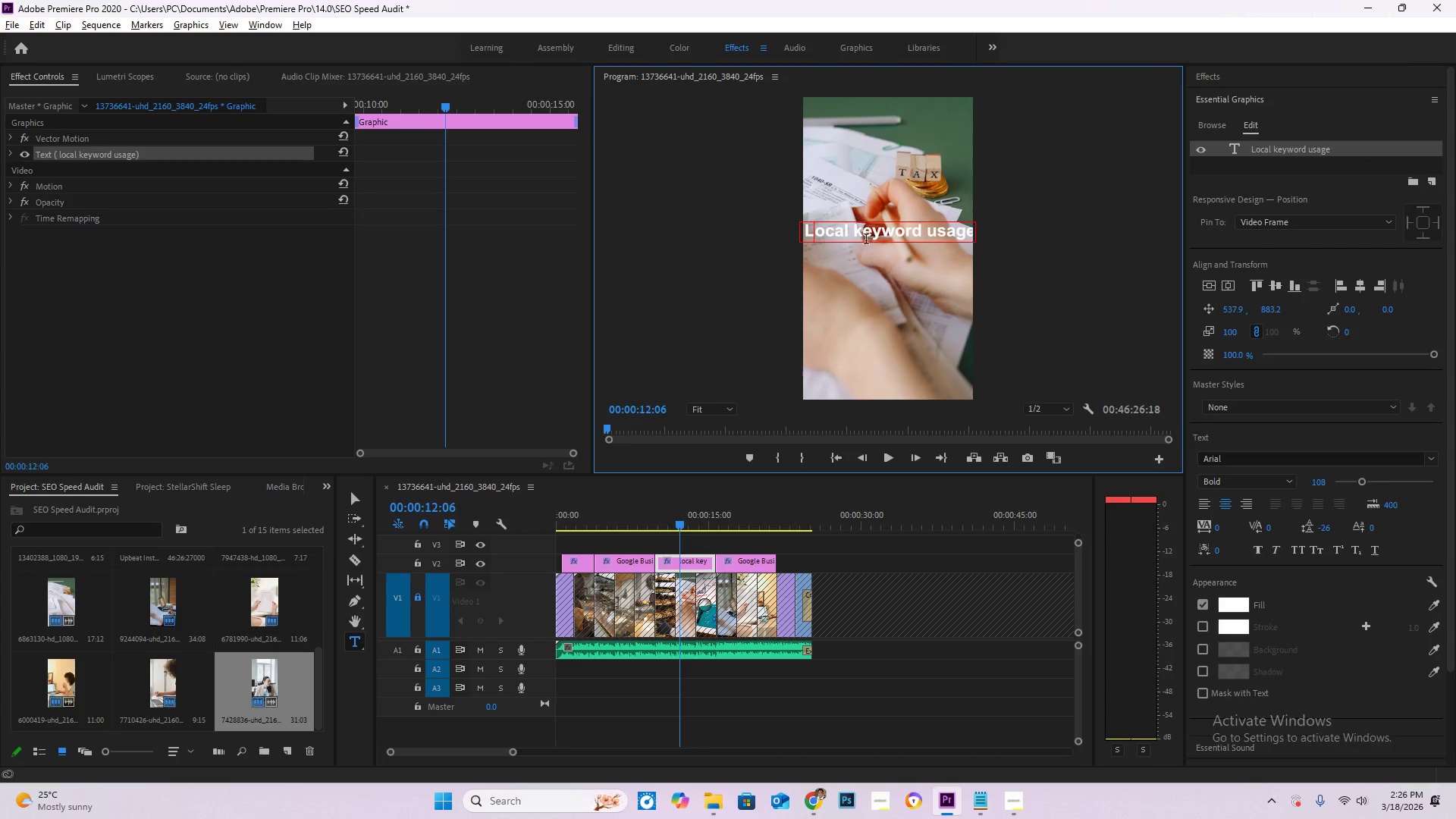 
left_click([861, 232])
 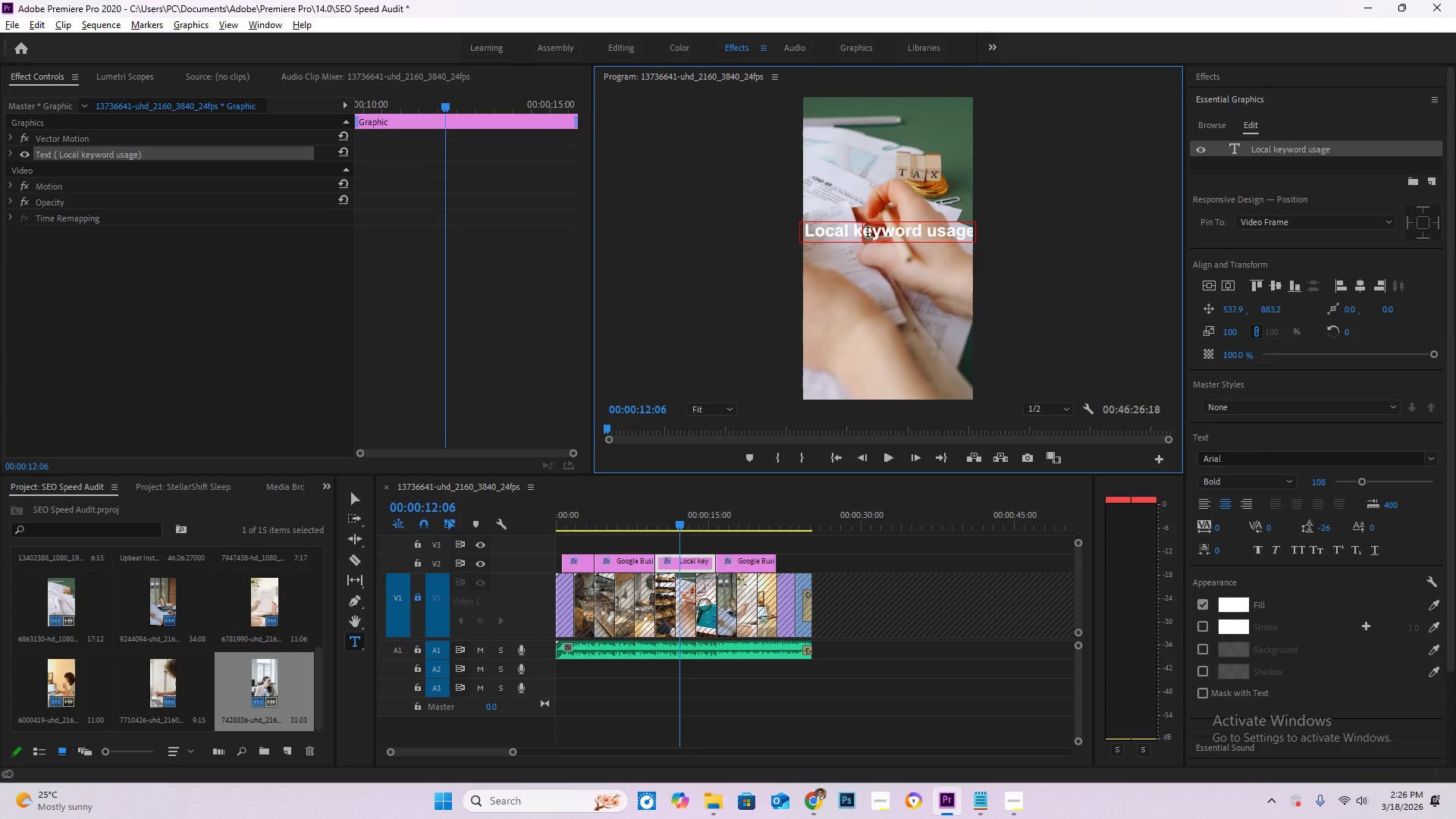 
key(Backspace)
 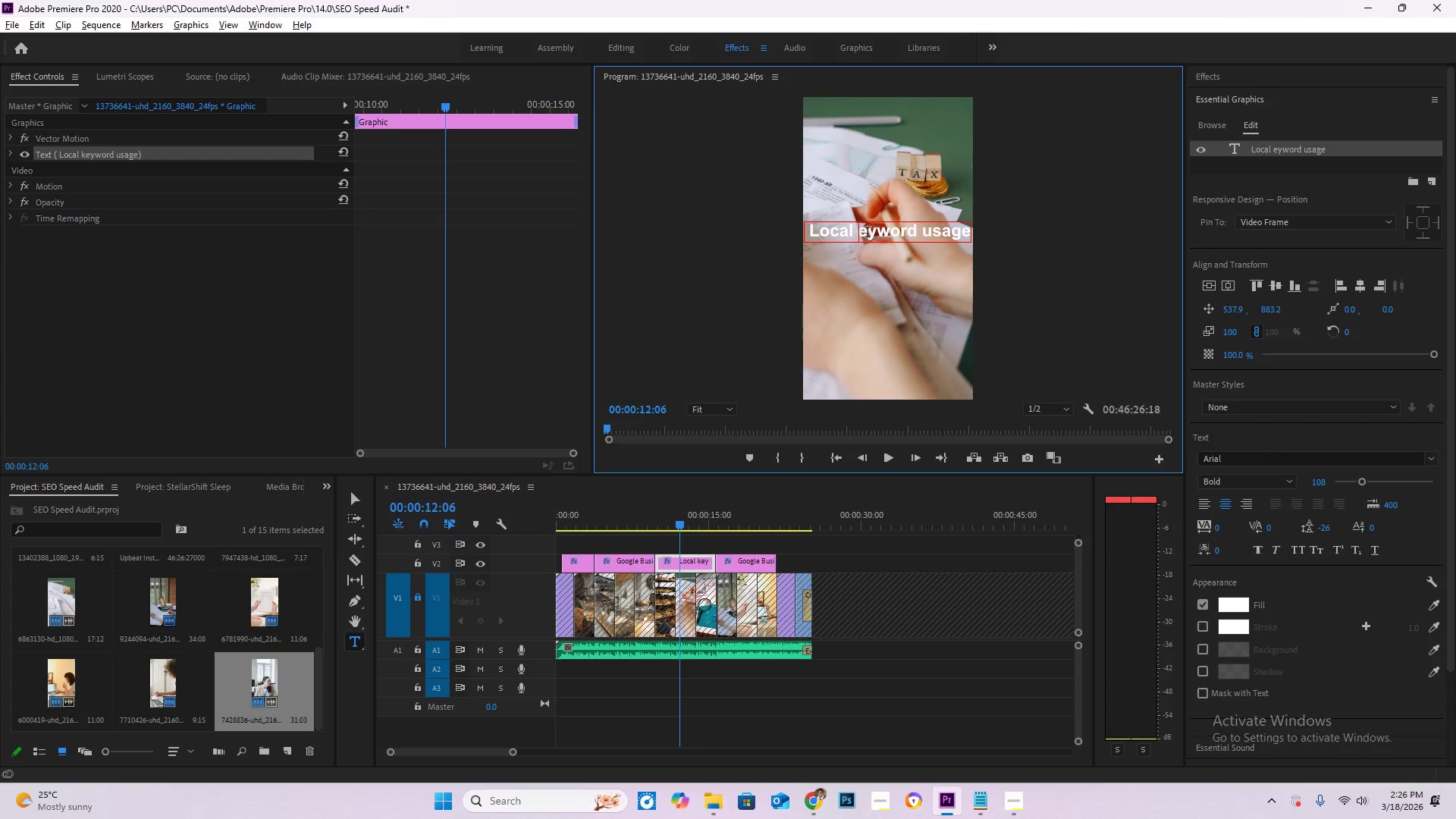 
key(Shift+K)
 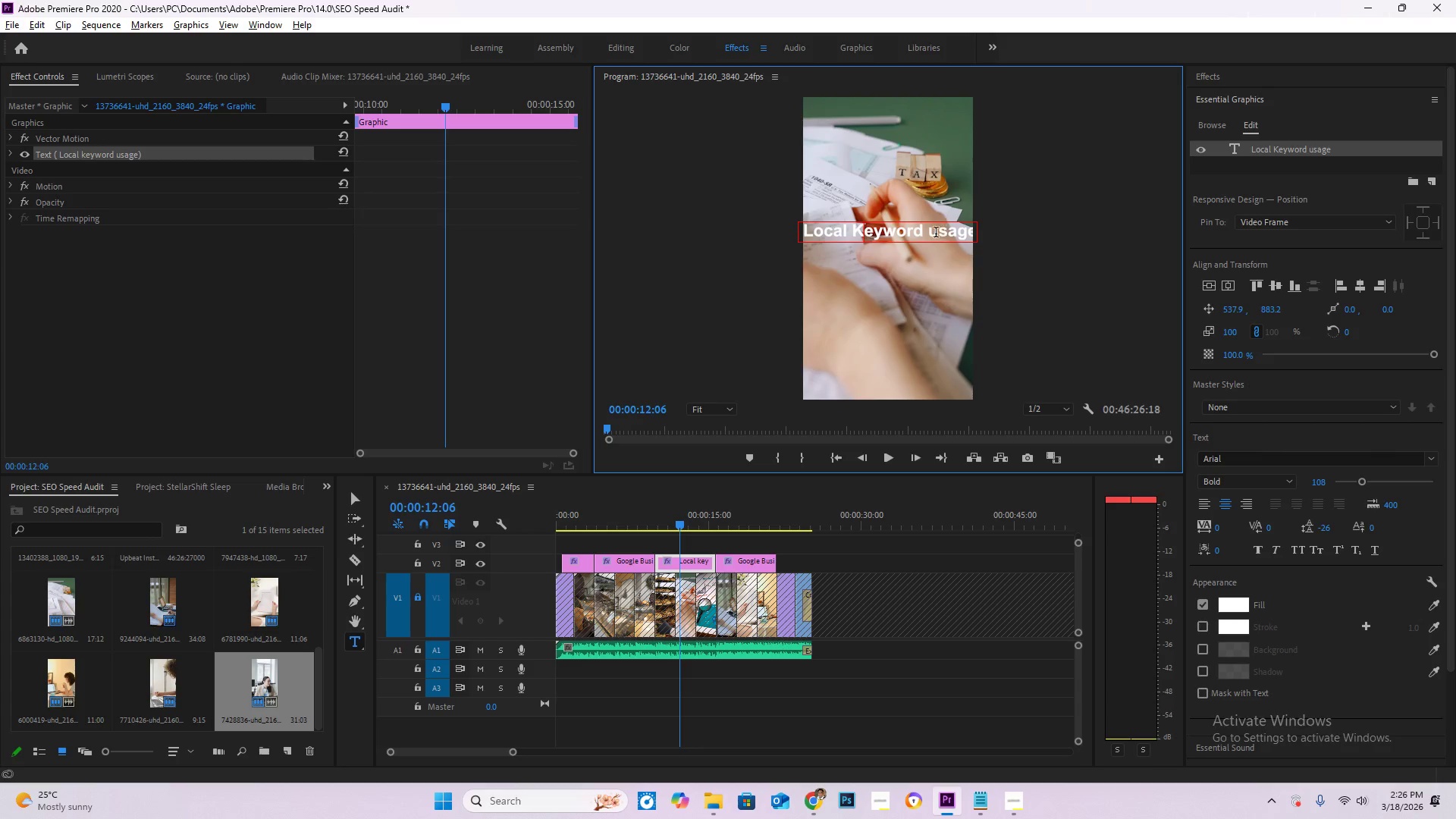 
left_click([931, 235])
 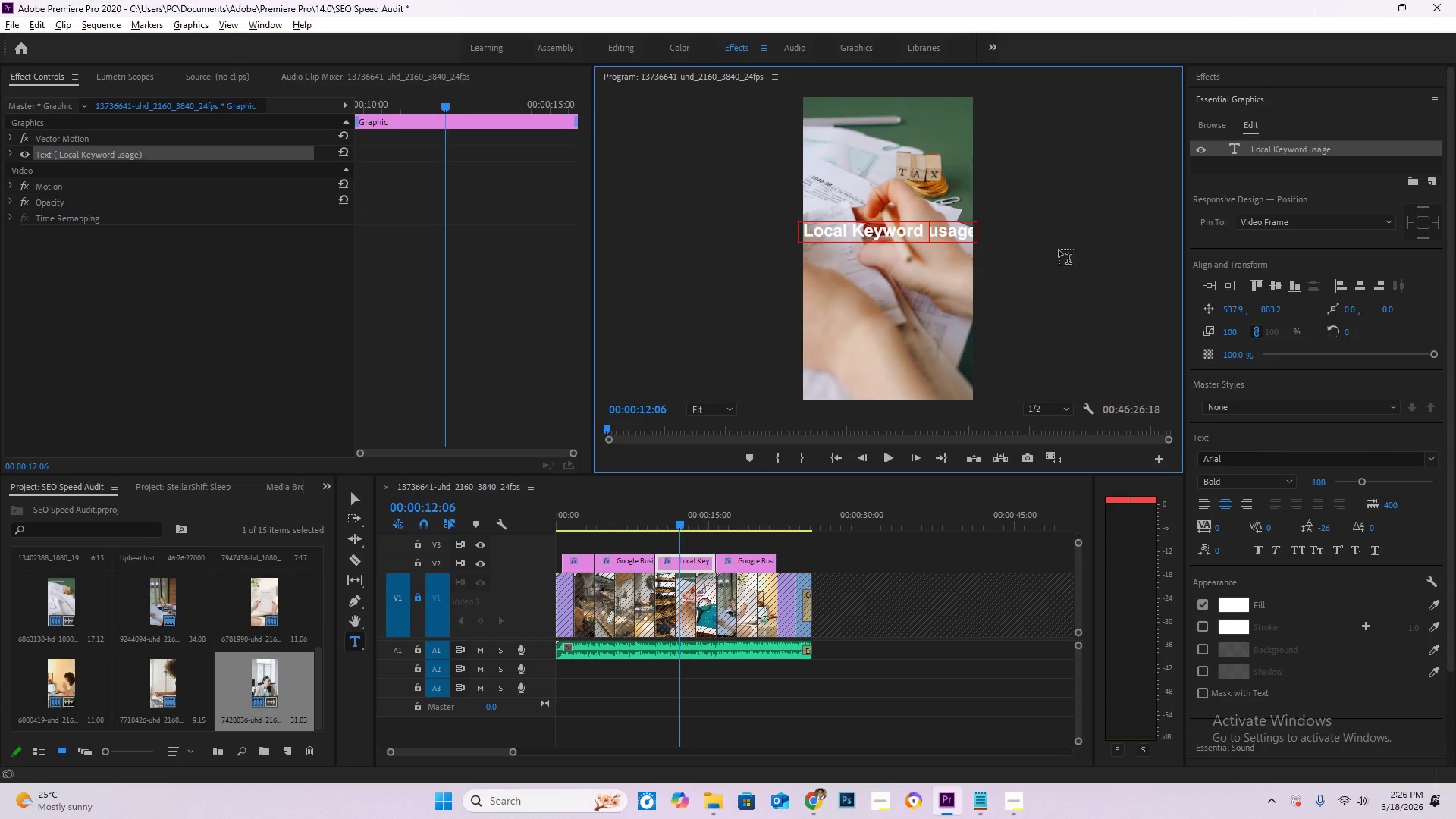 
key(Enter)
 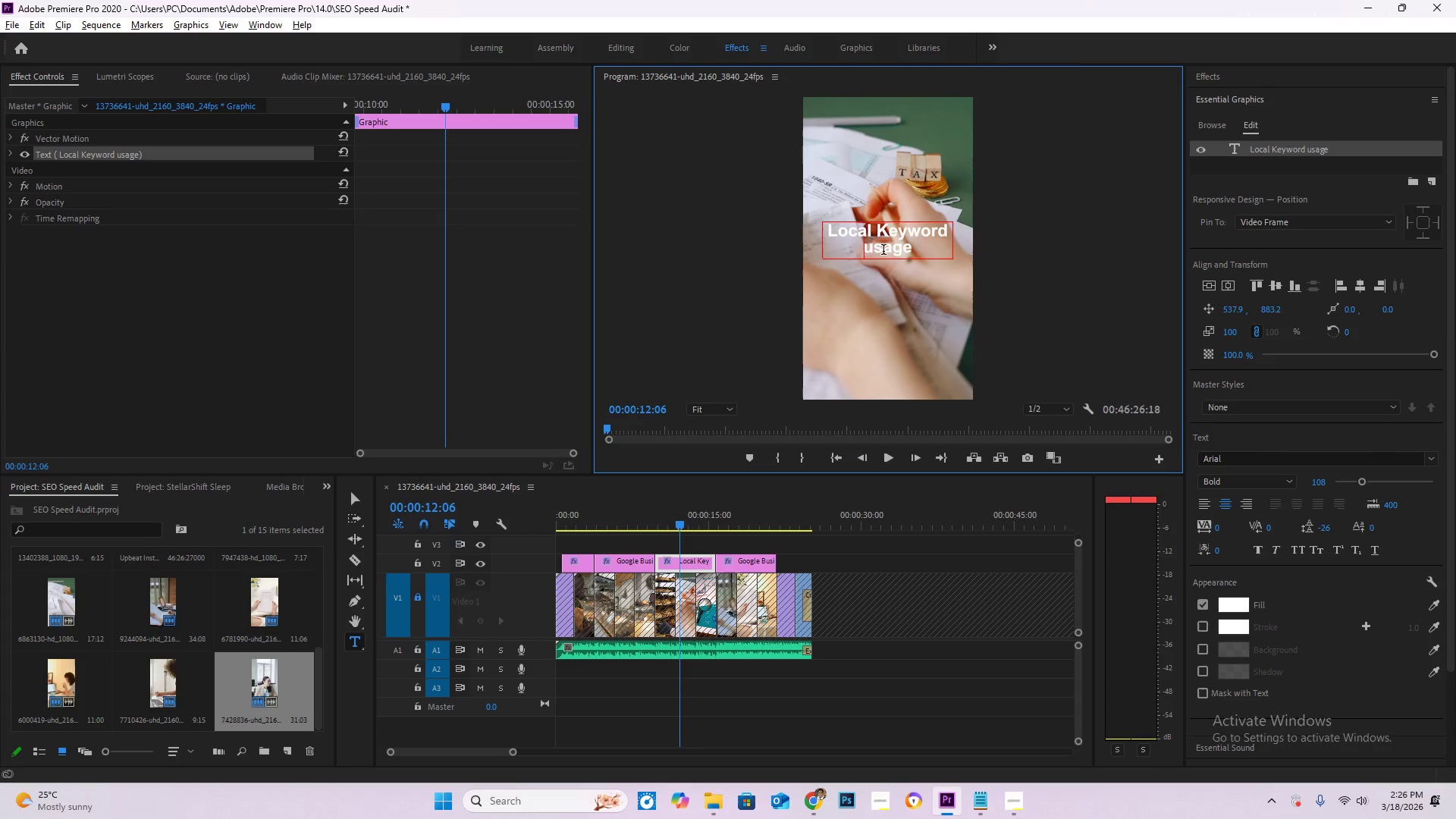 
left_click([874, 250])
 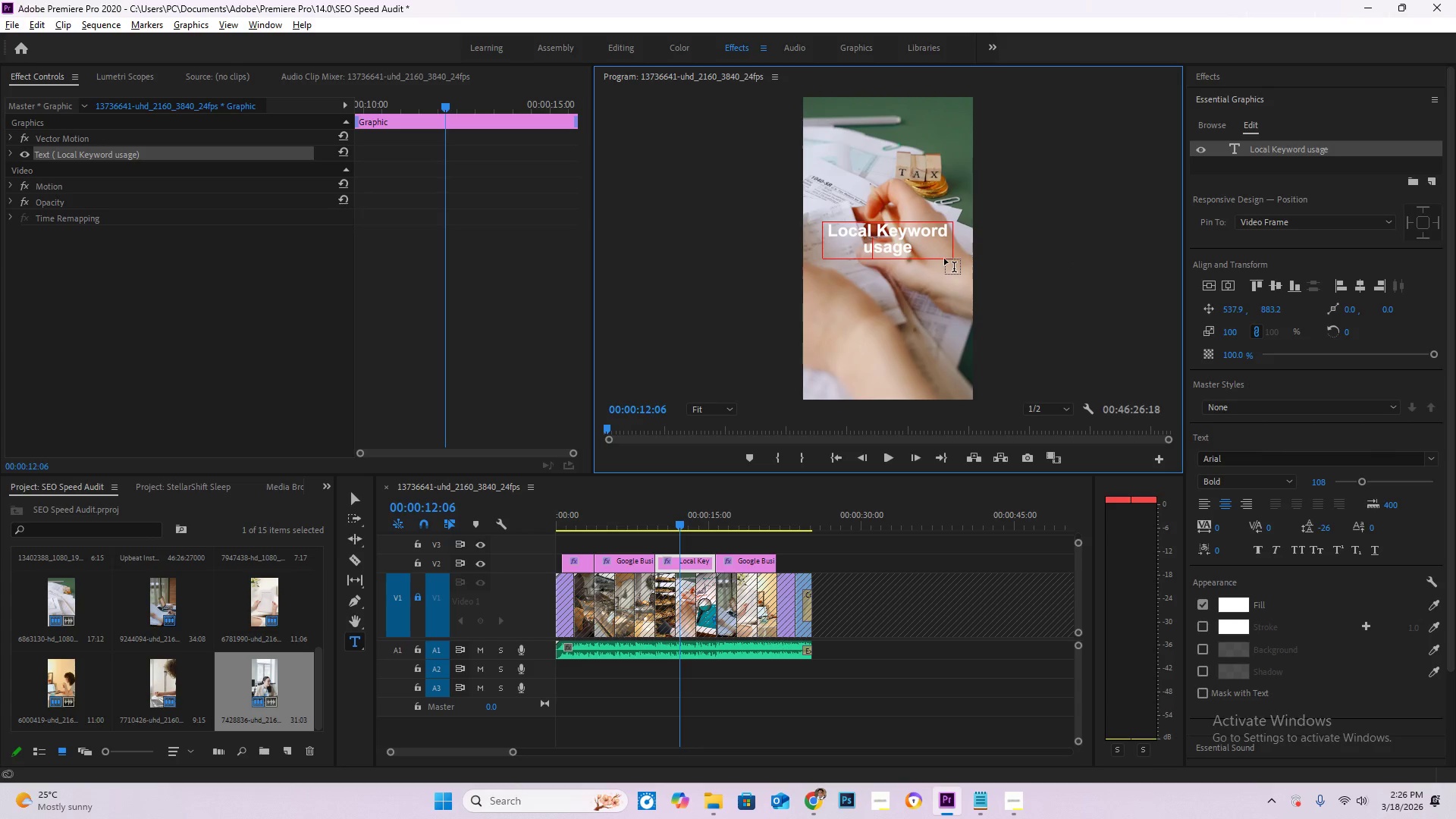 
key(Backspace)
 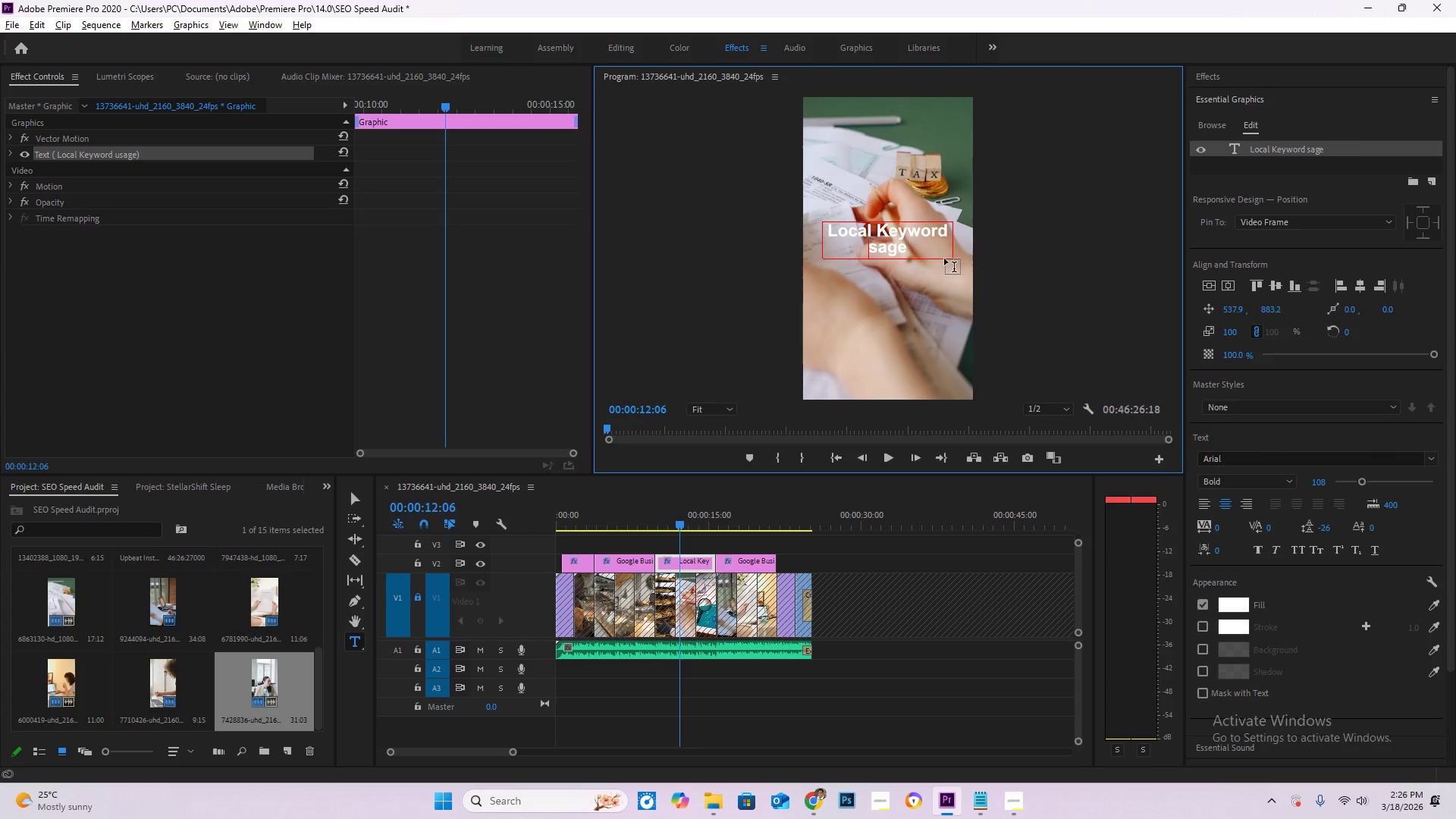 
key(Shift+U)
 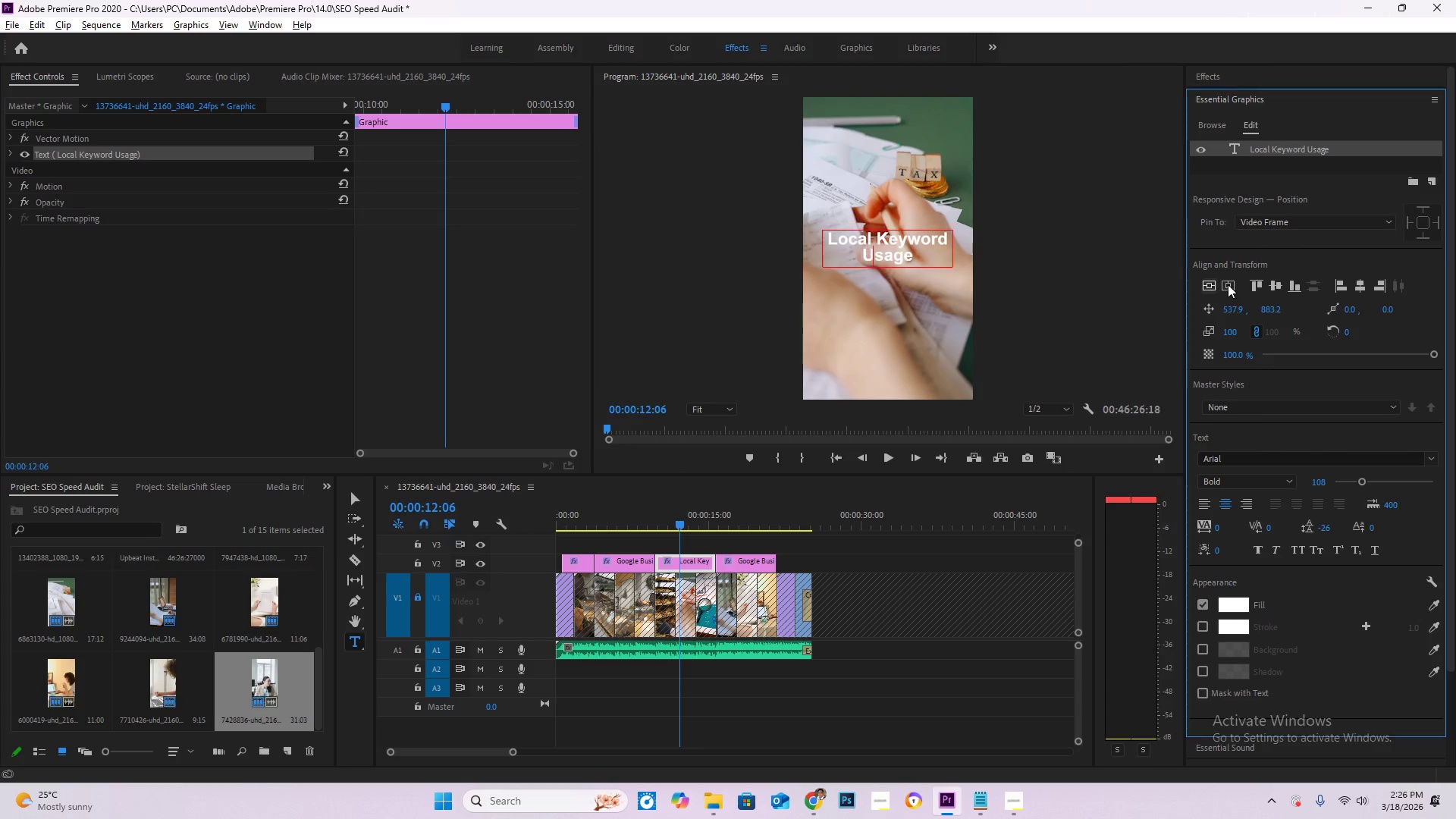 
left_click([1225, 284])
 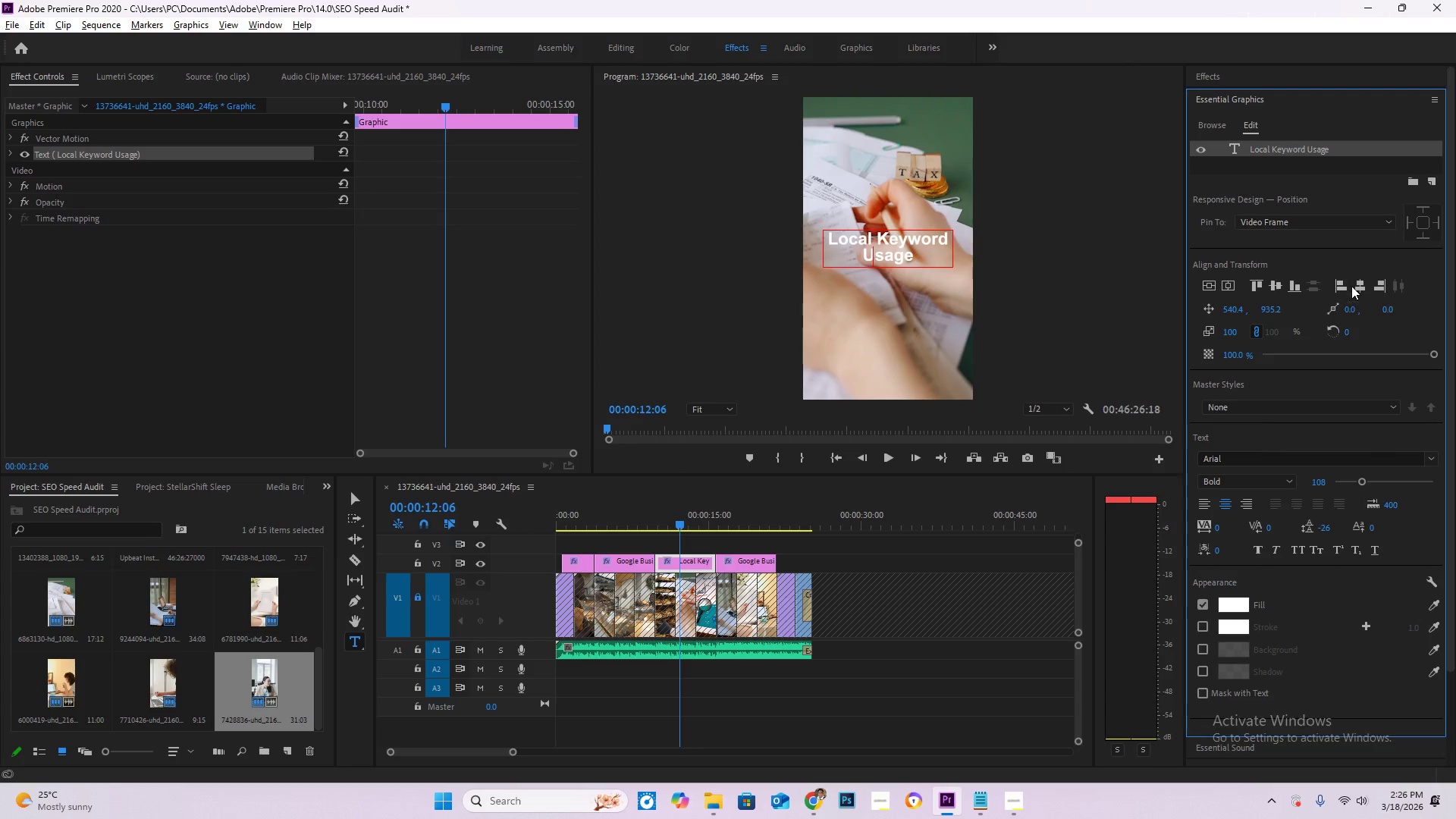 
left_click([1356, 287])
 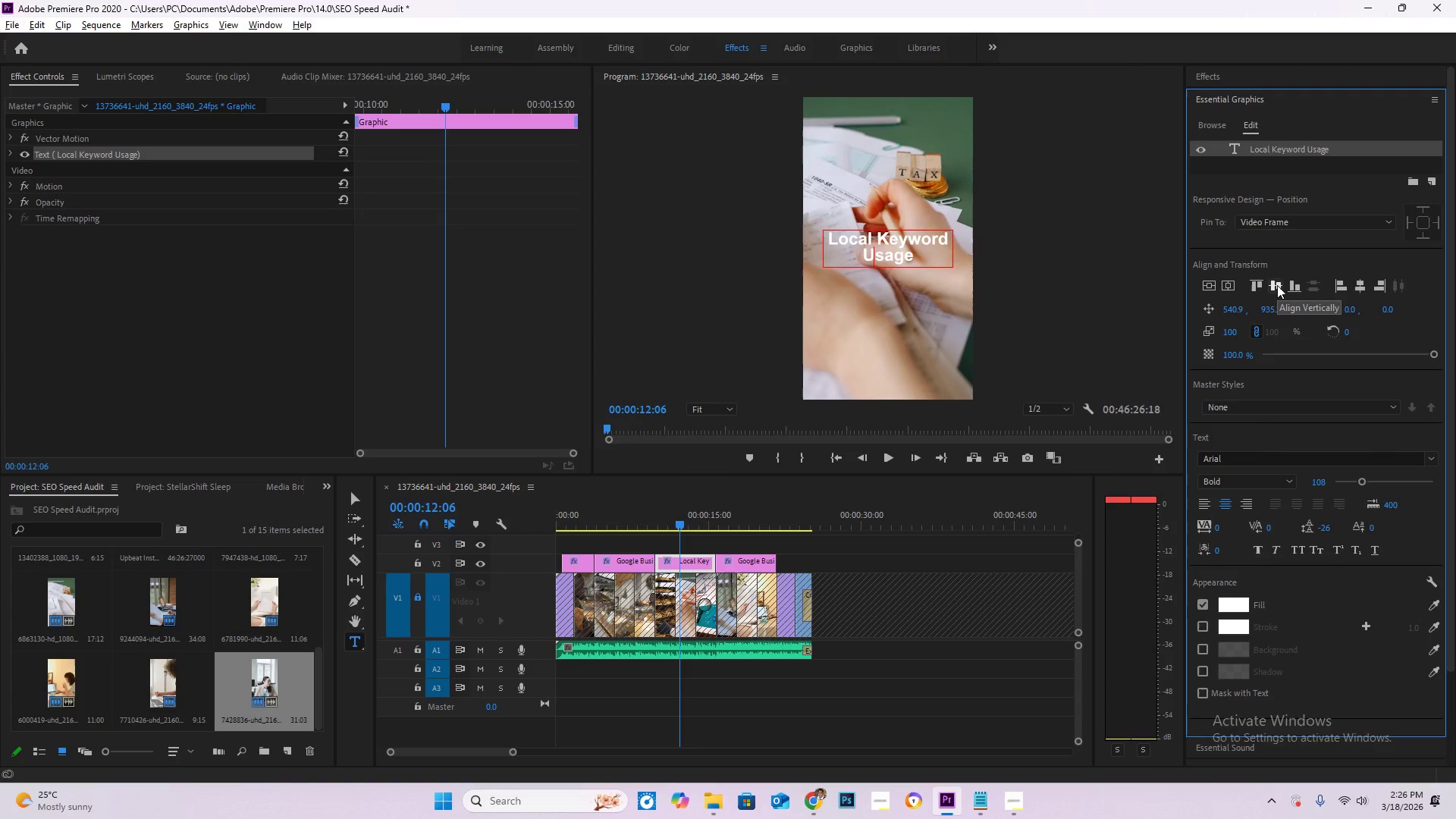 
left_click([1274, 285])
 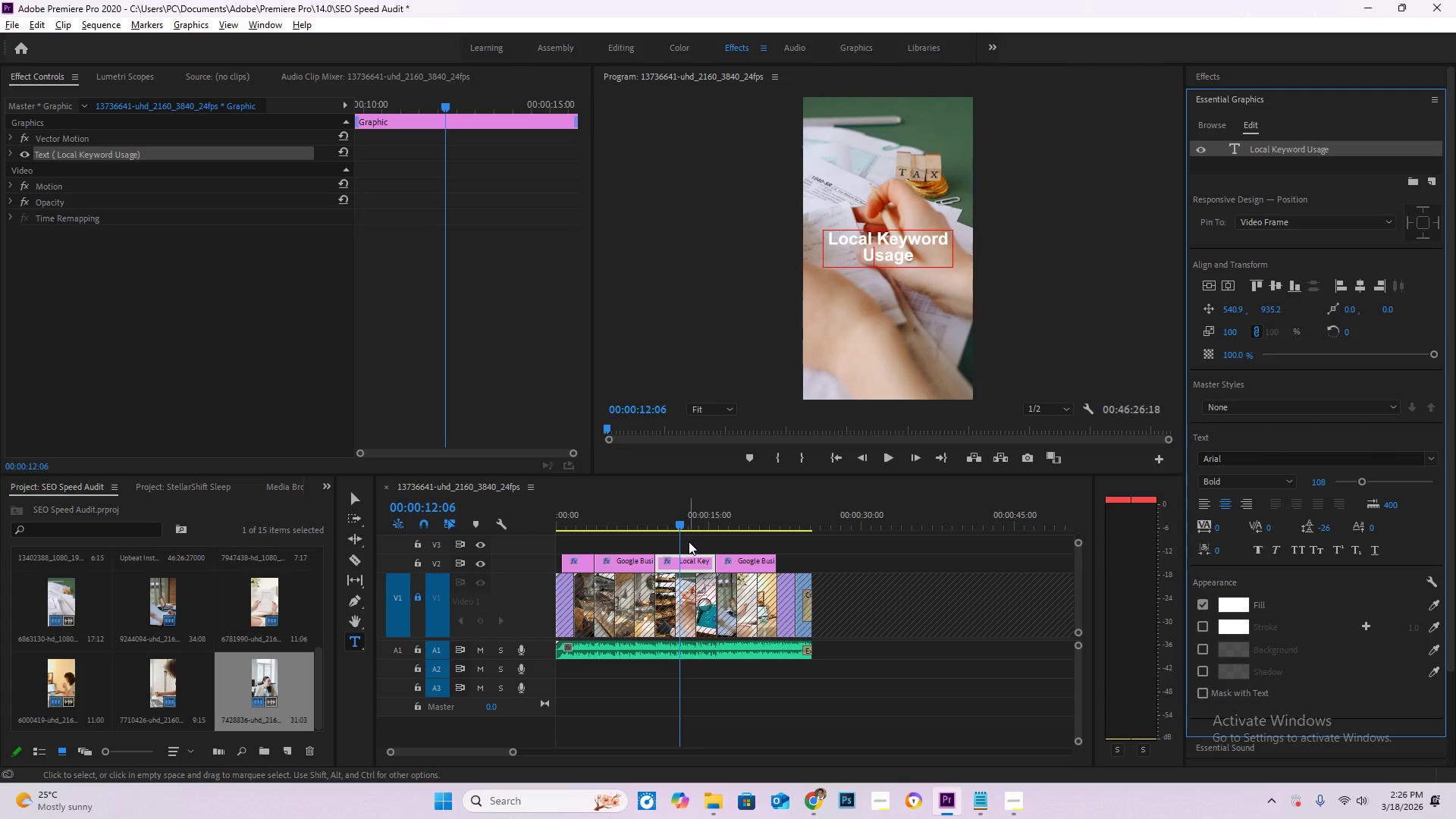 
left_click_drag(start_coordinate=[684, 526], to_coordinate=[419, 521])
 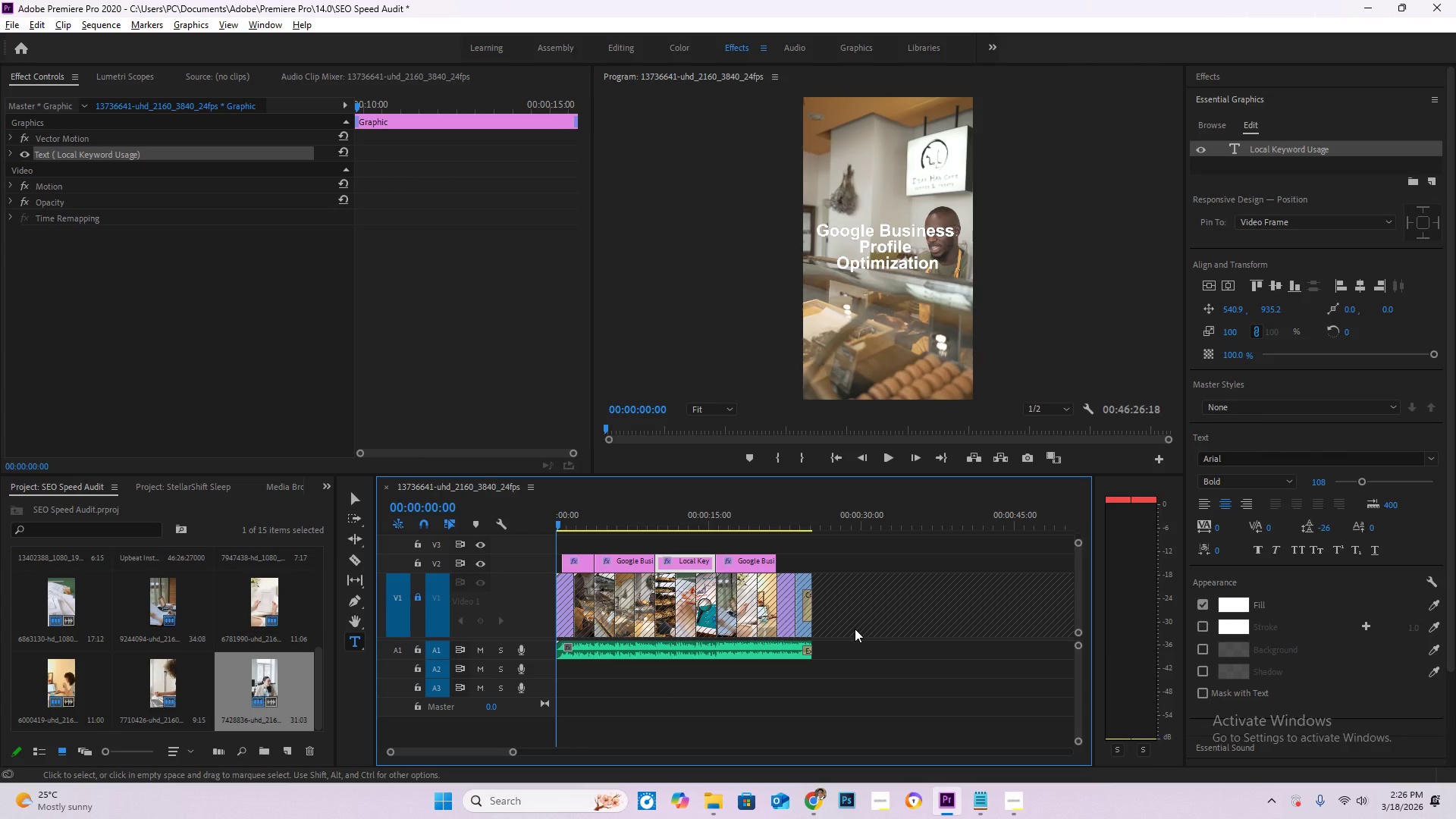 
key(Space)
 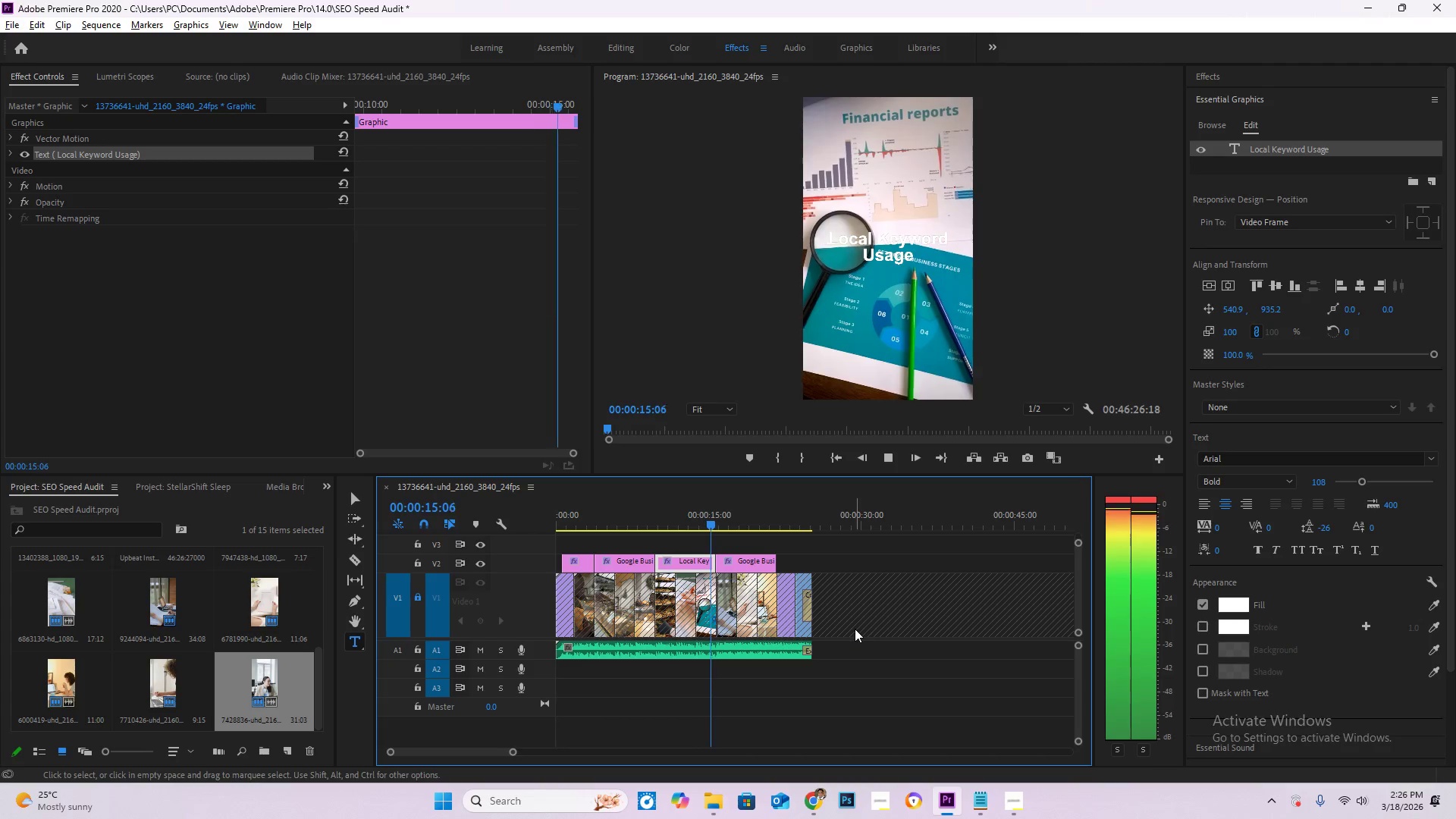 
wait(20.53)
 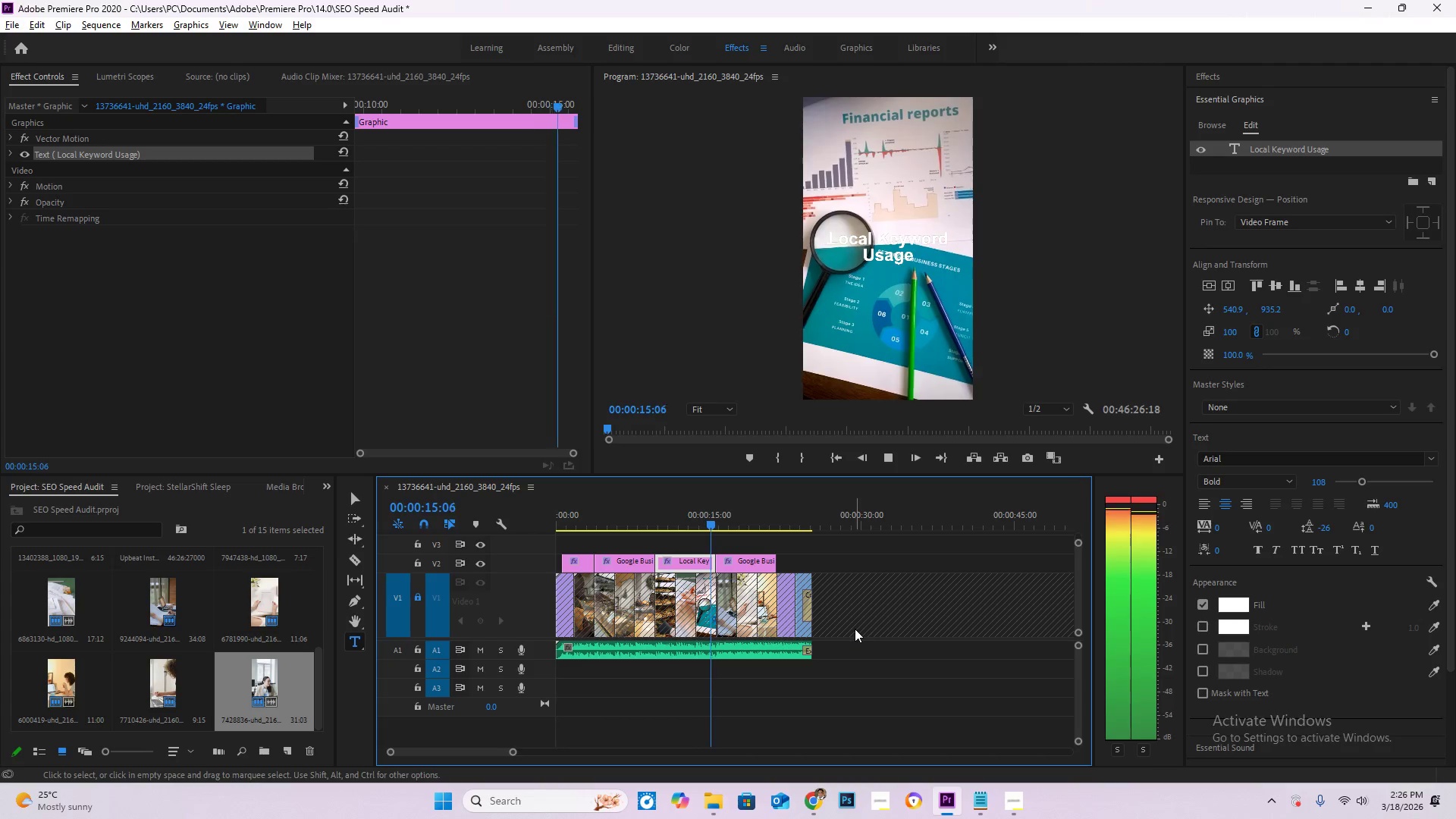 
left_click_drag(start_coordinate=[766, 523], to_coordinate=[753, 520])
 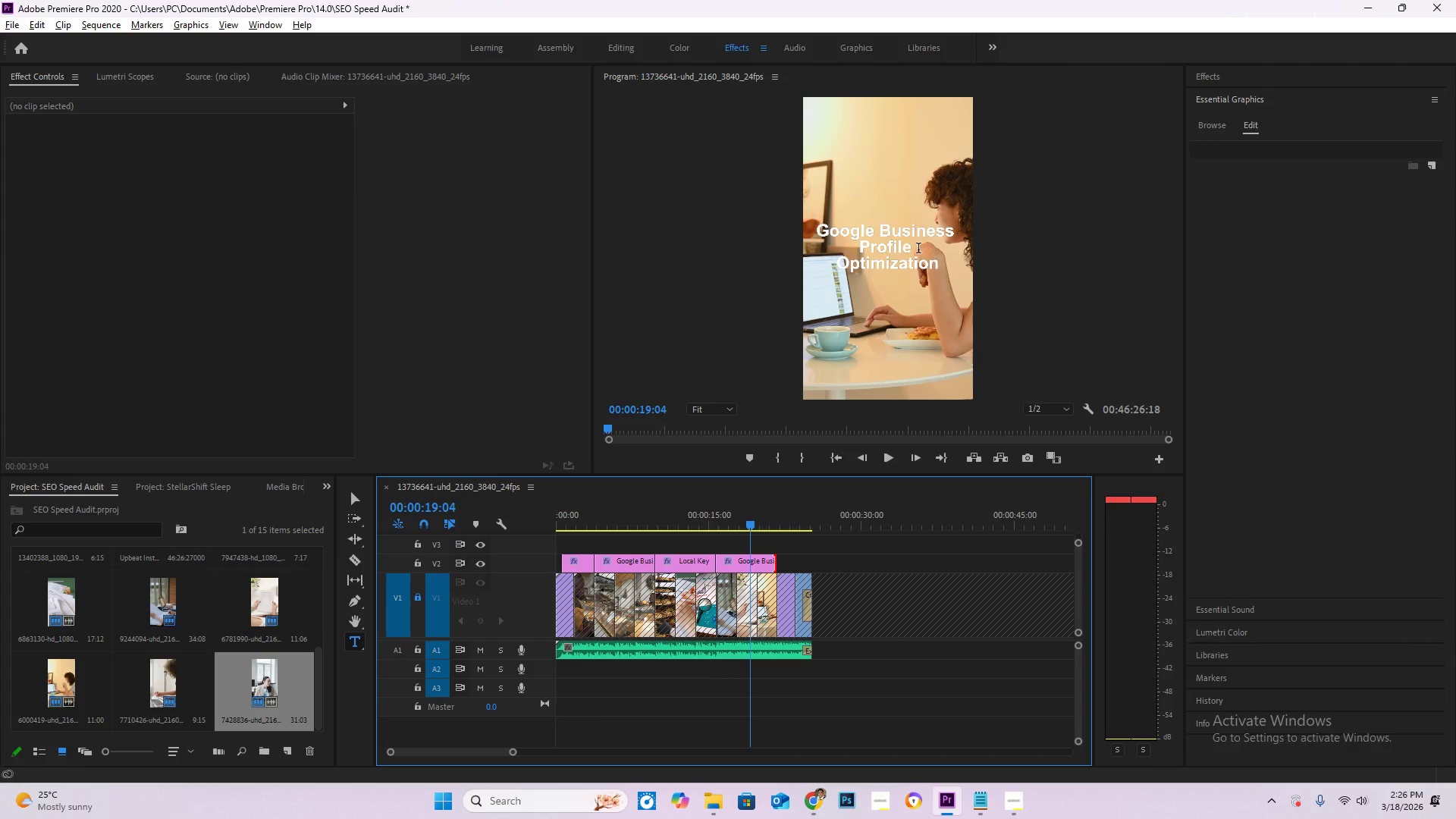 
left_click([907, 244])
 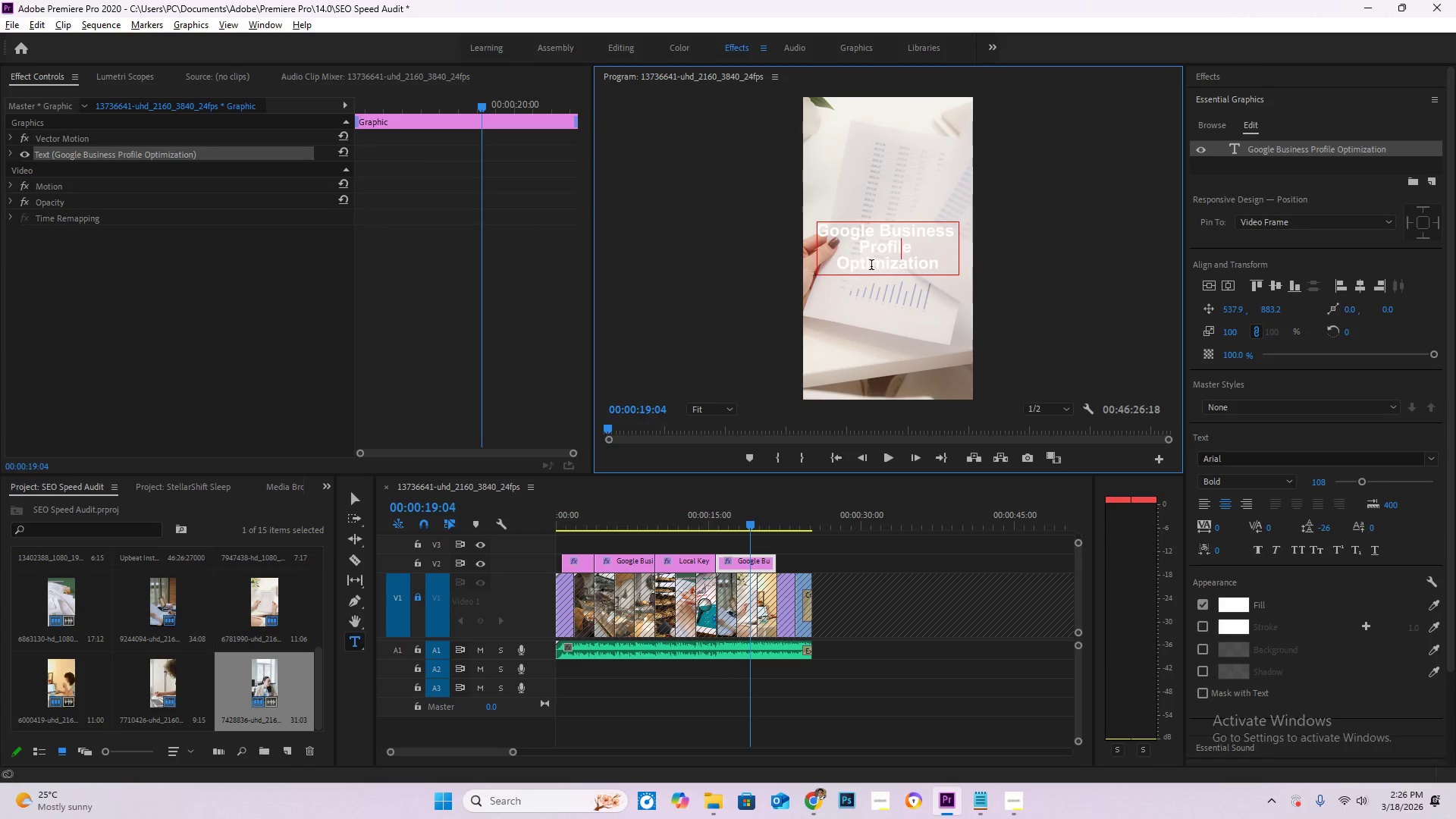 
key(Control+ControlLeft)
 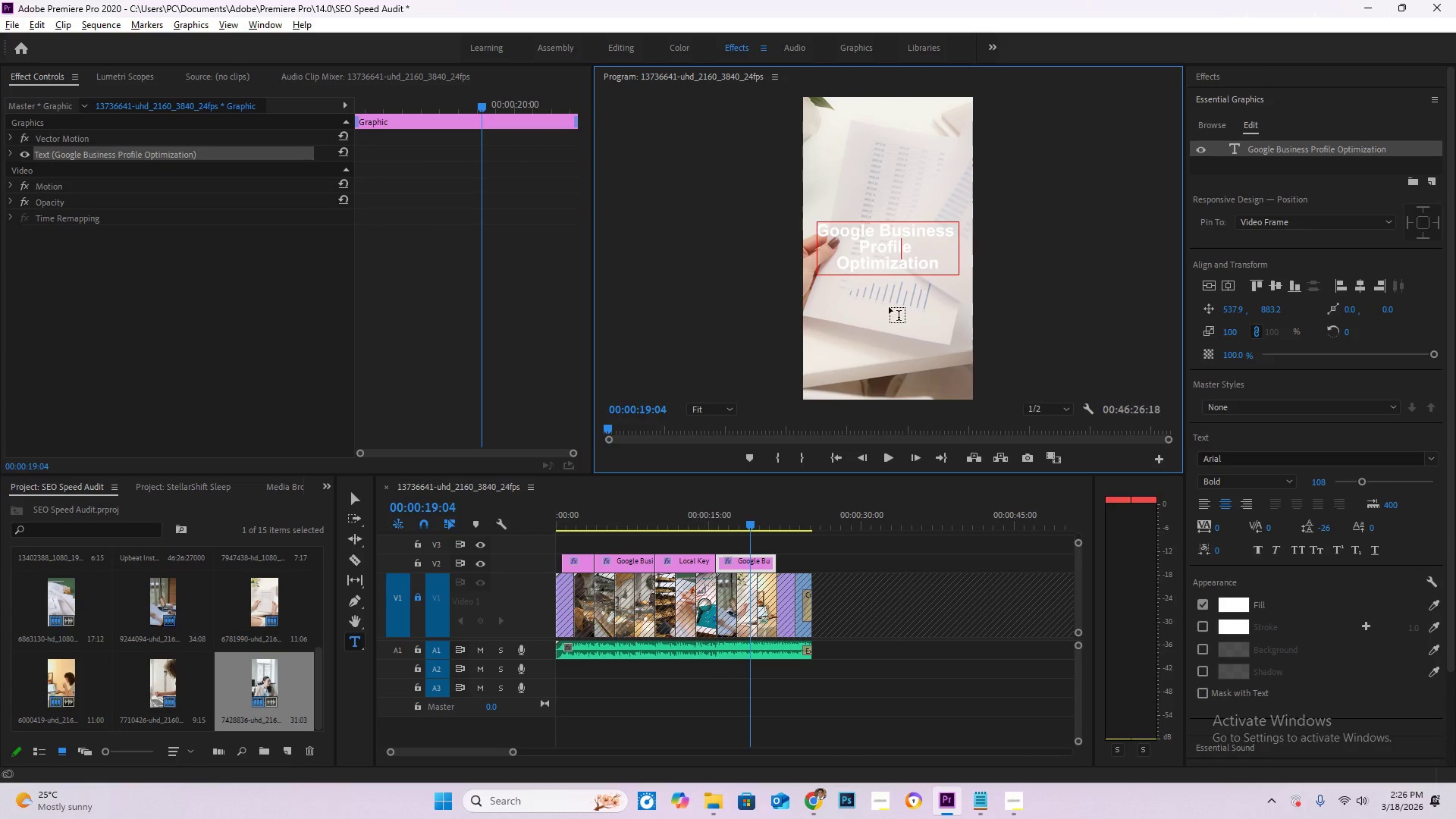 
key(Control+A)
 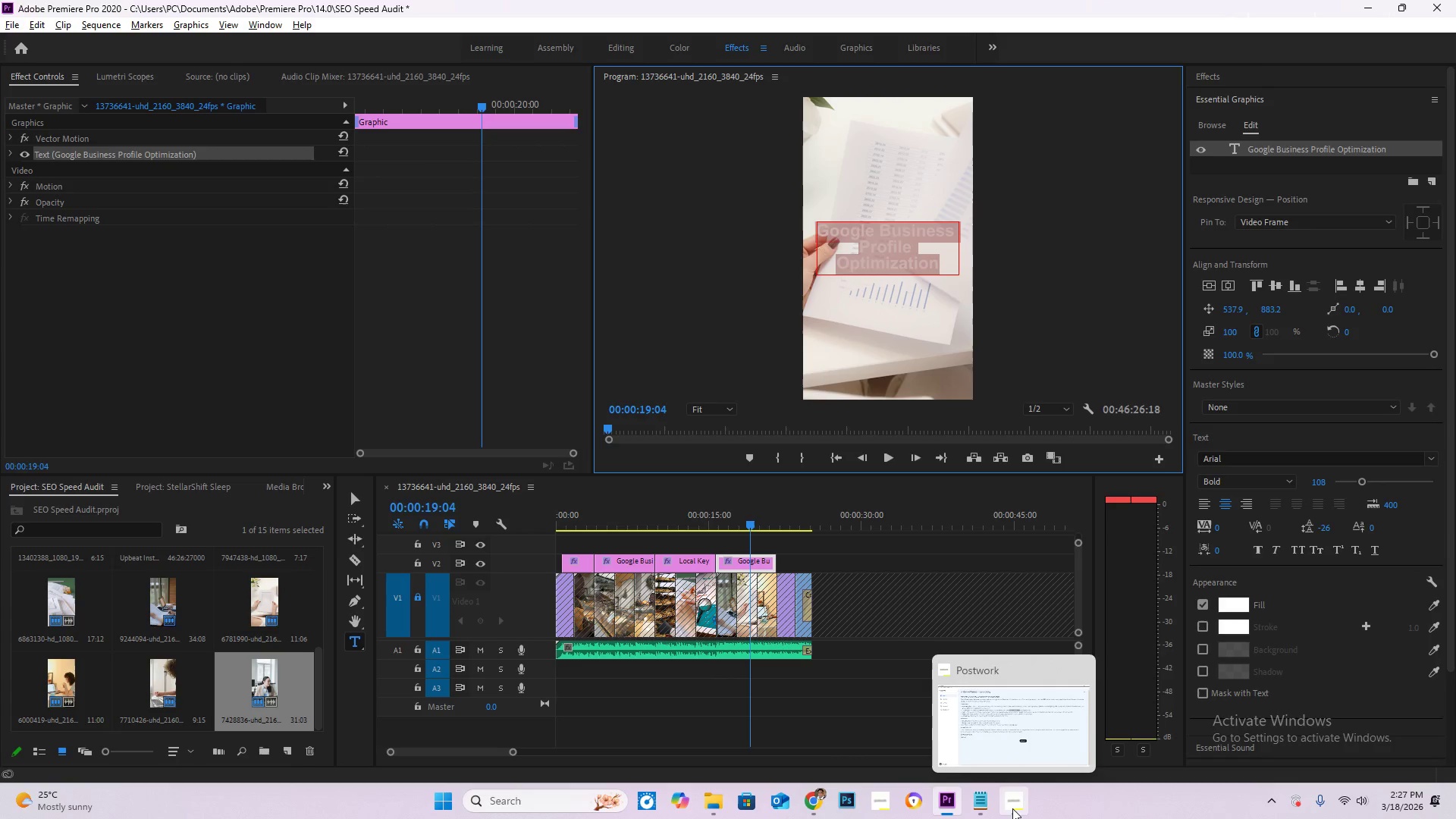 
left_click([1014, 807])